 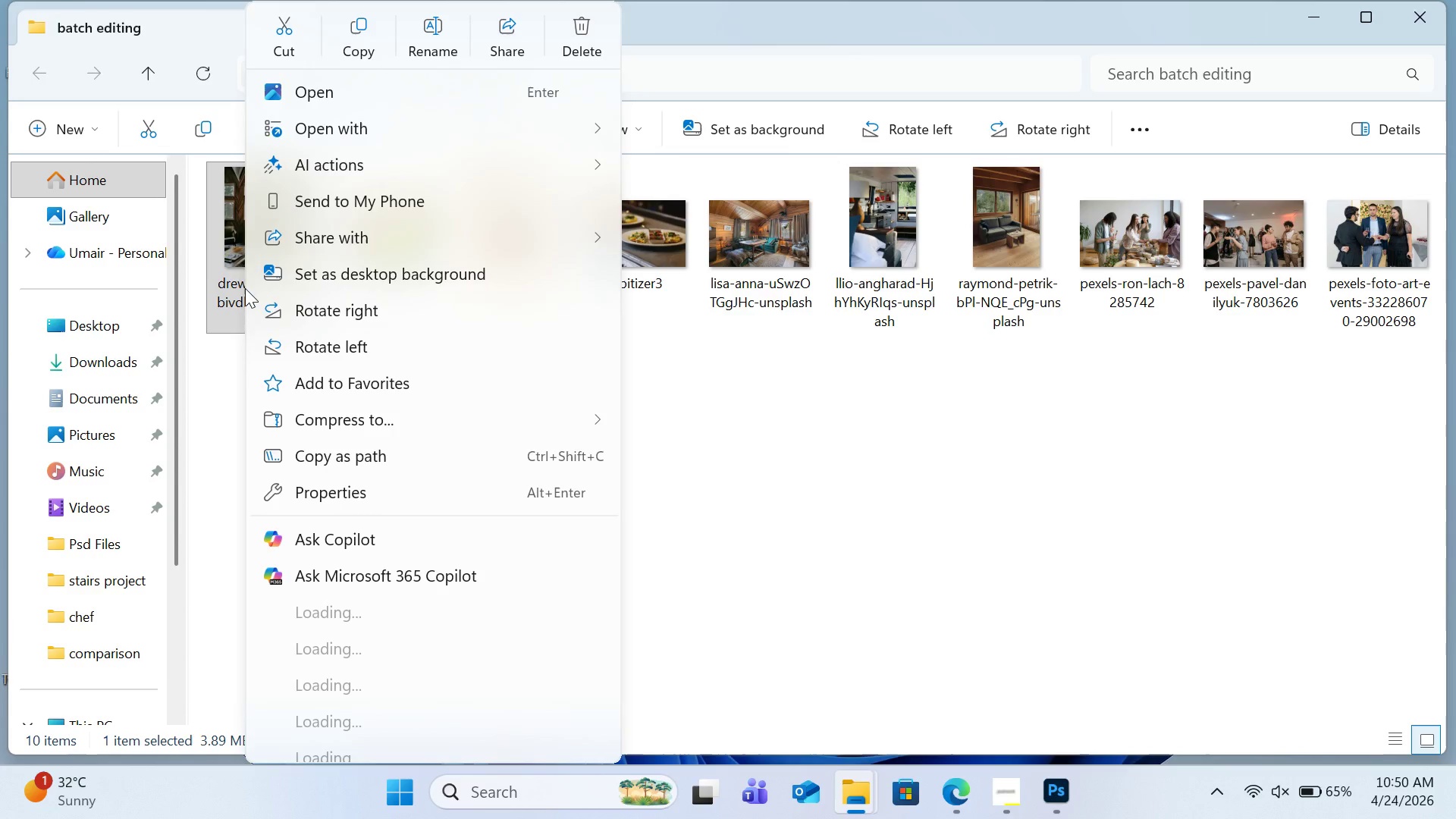 
left_click([428, 46])
 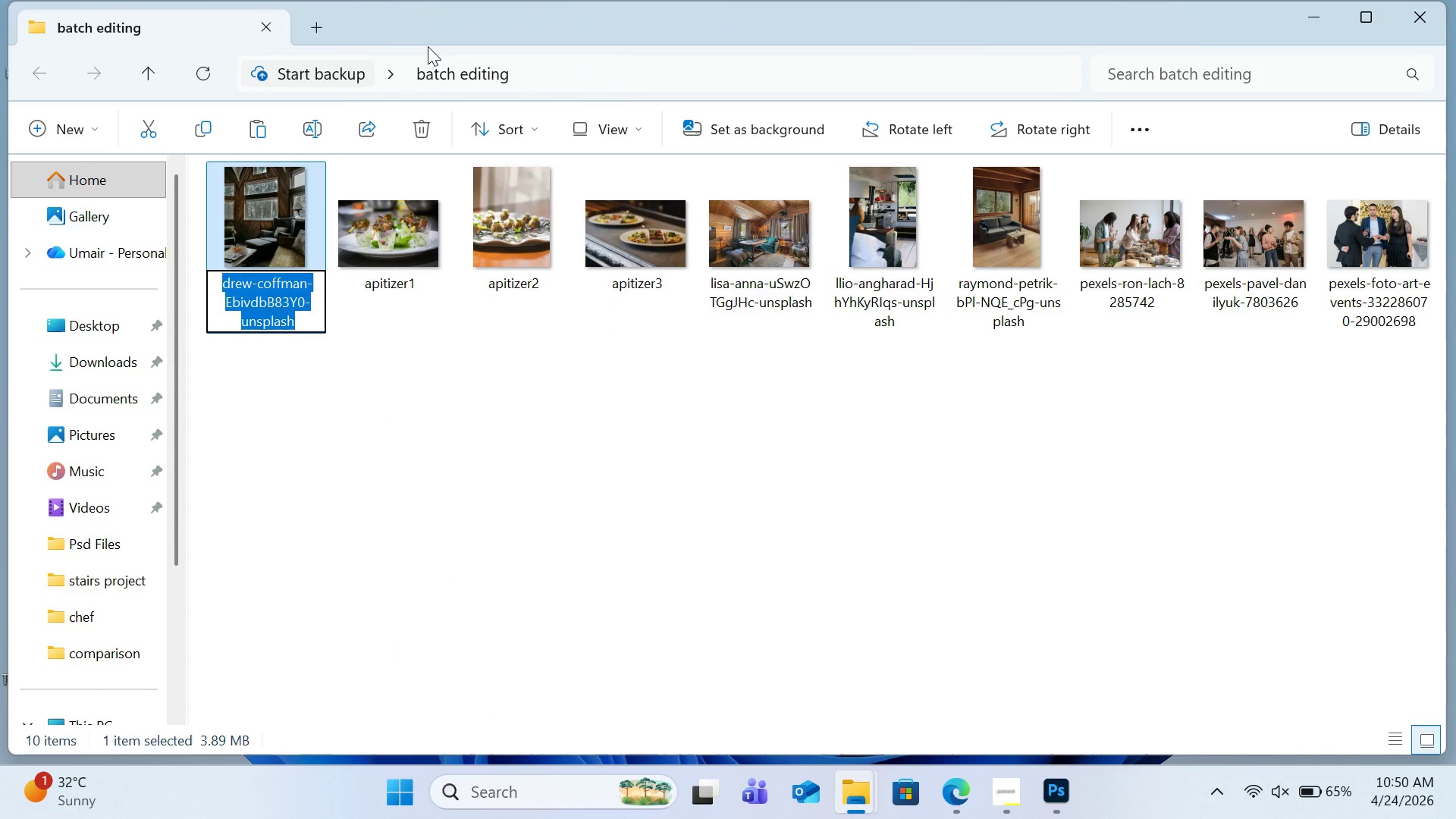 
type(interior1)
 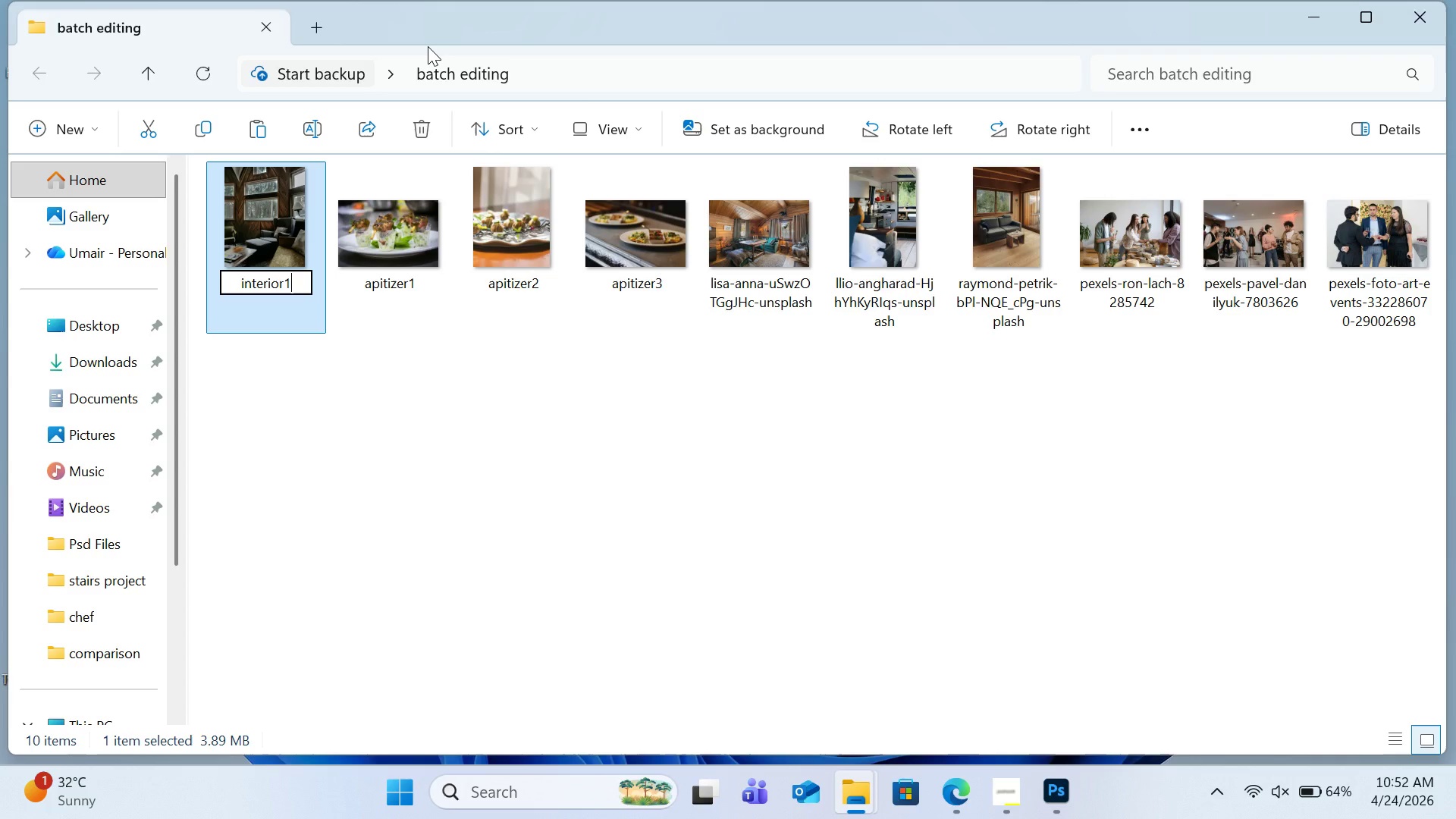 
wait(115.67)
 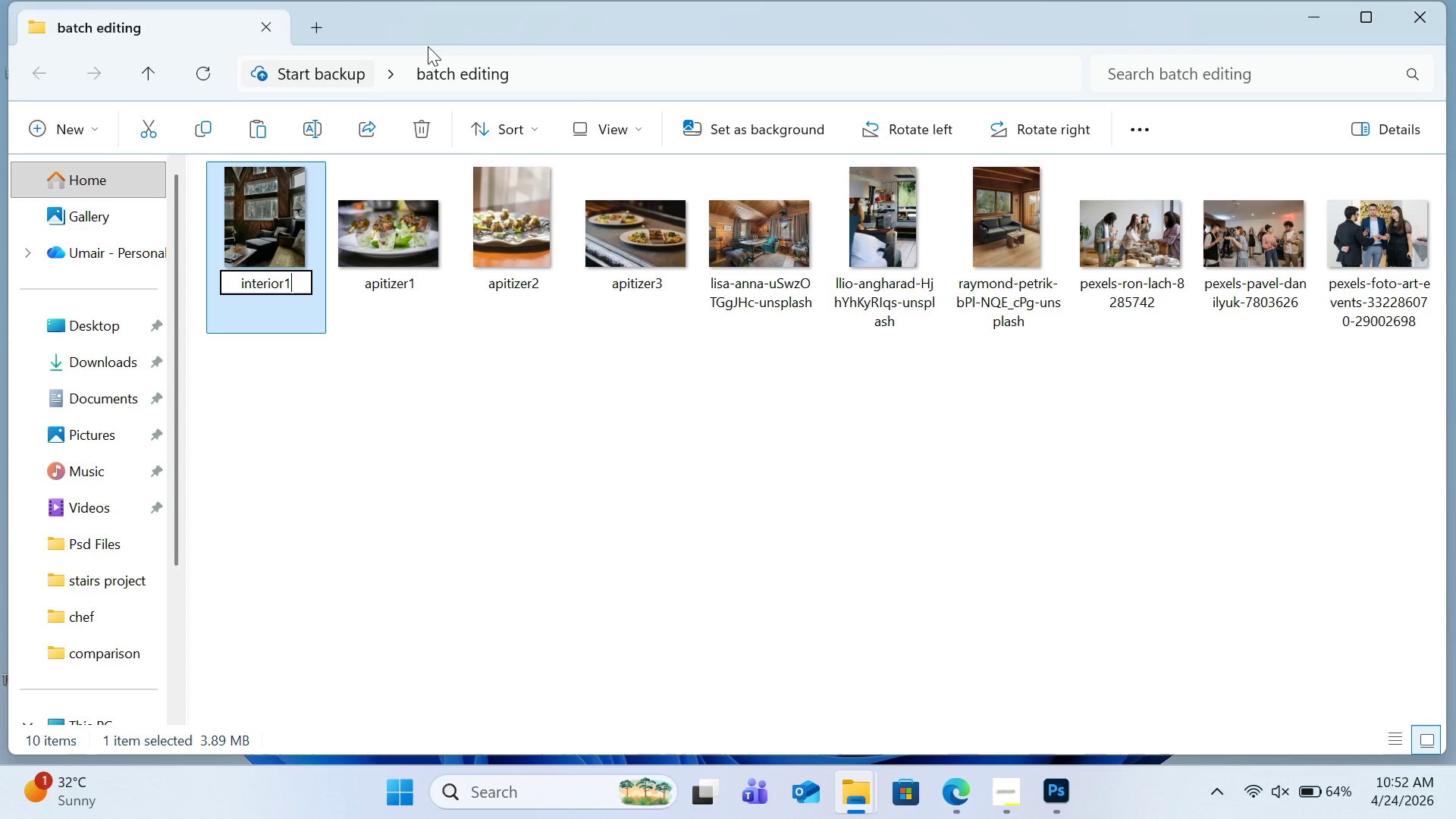 
left_click_drag(start_coordinate=[428, 46], to_coordinate=[586, 78])
 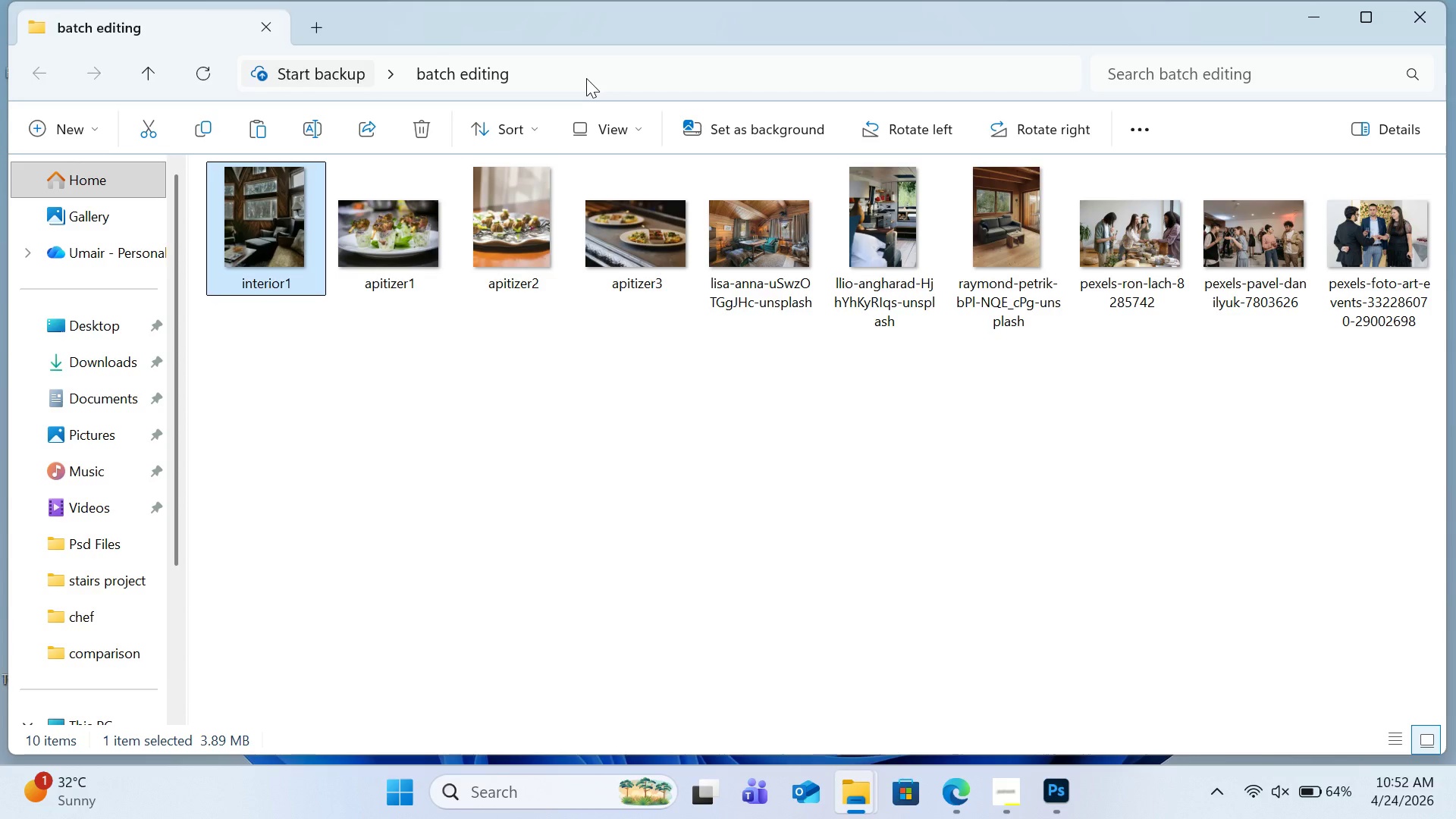 
key(Enter)
 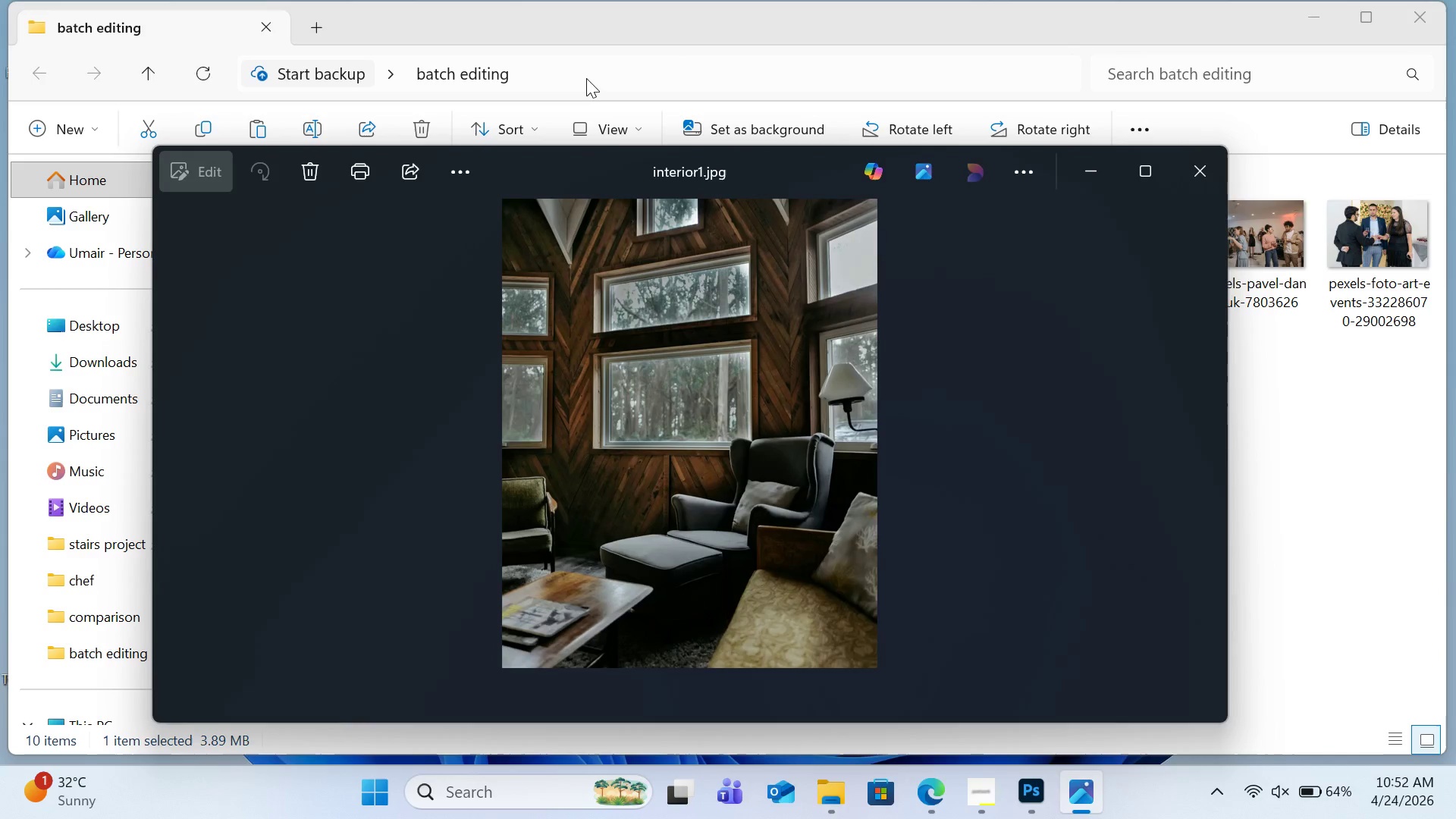 
wait(9.45)
 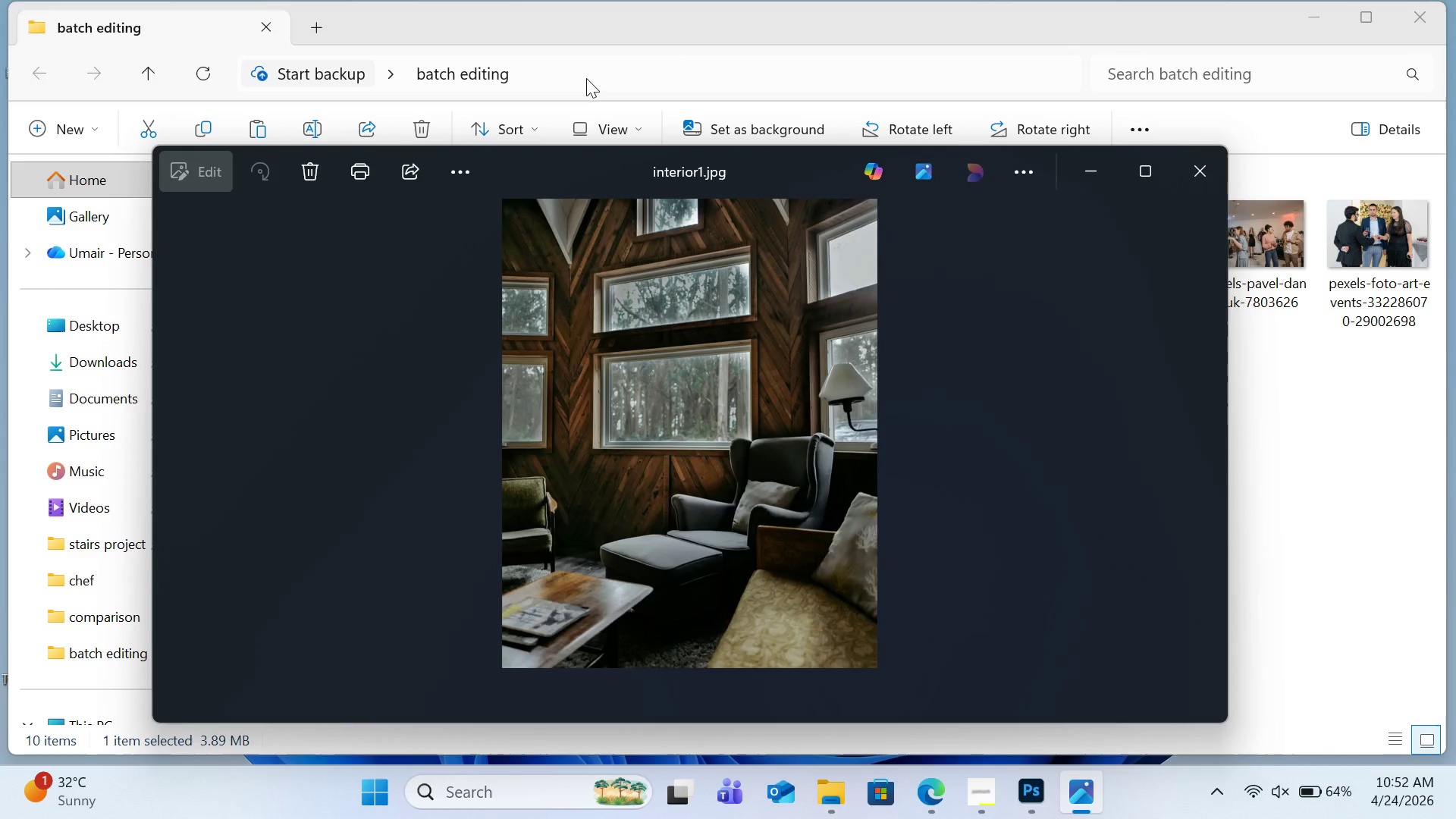 
left_click([1220, 177])
 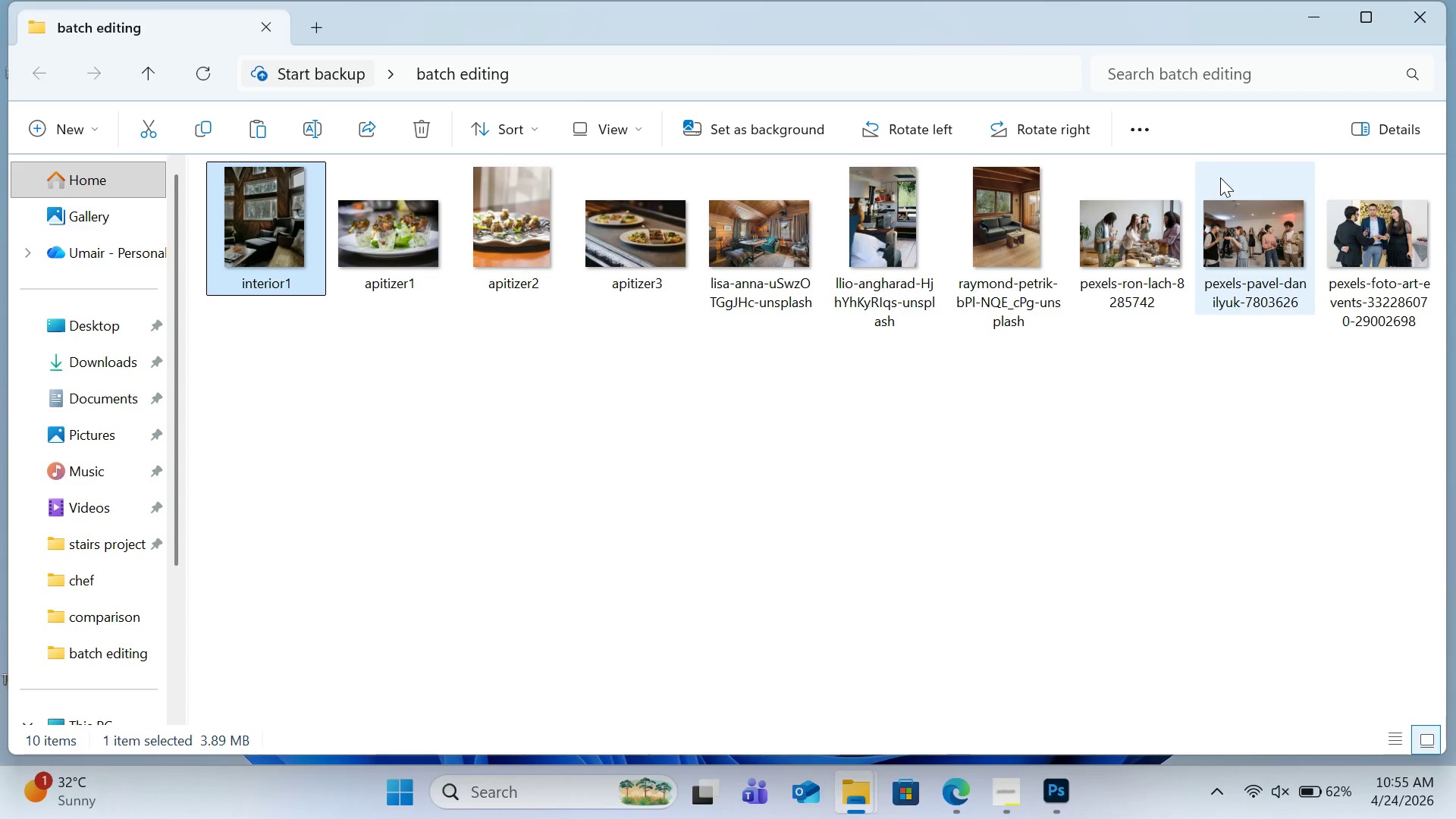 
wait(172.92)
 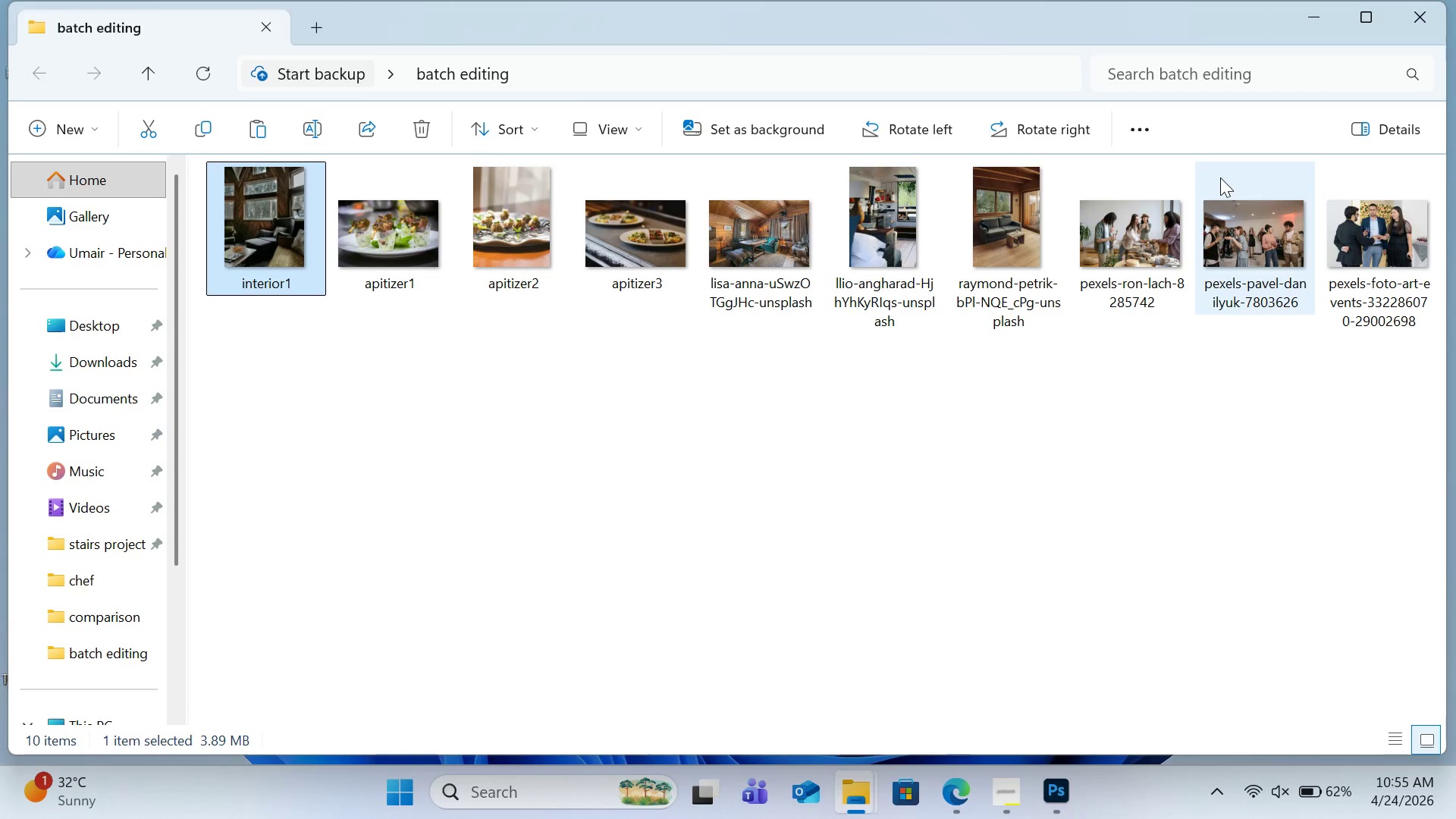 
left_click([786, 276])
 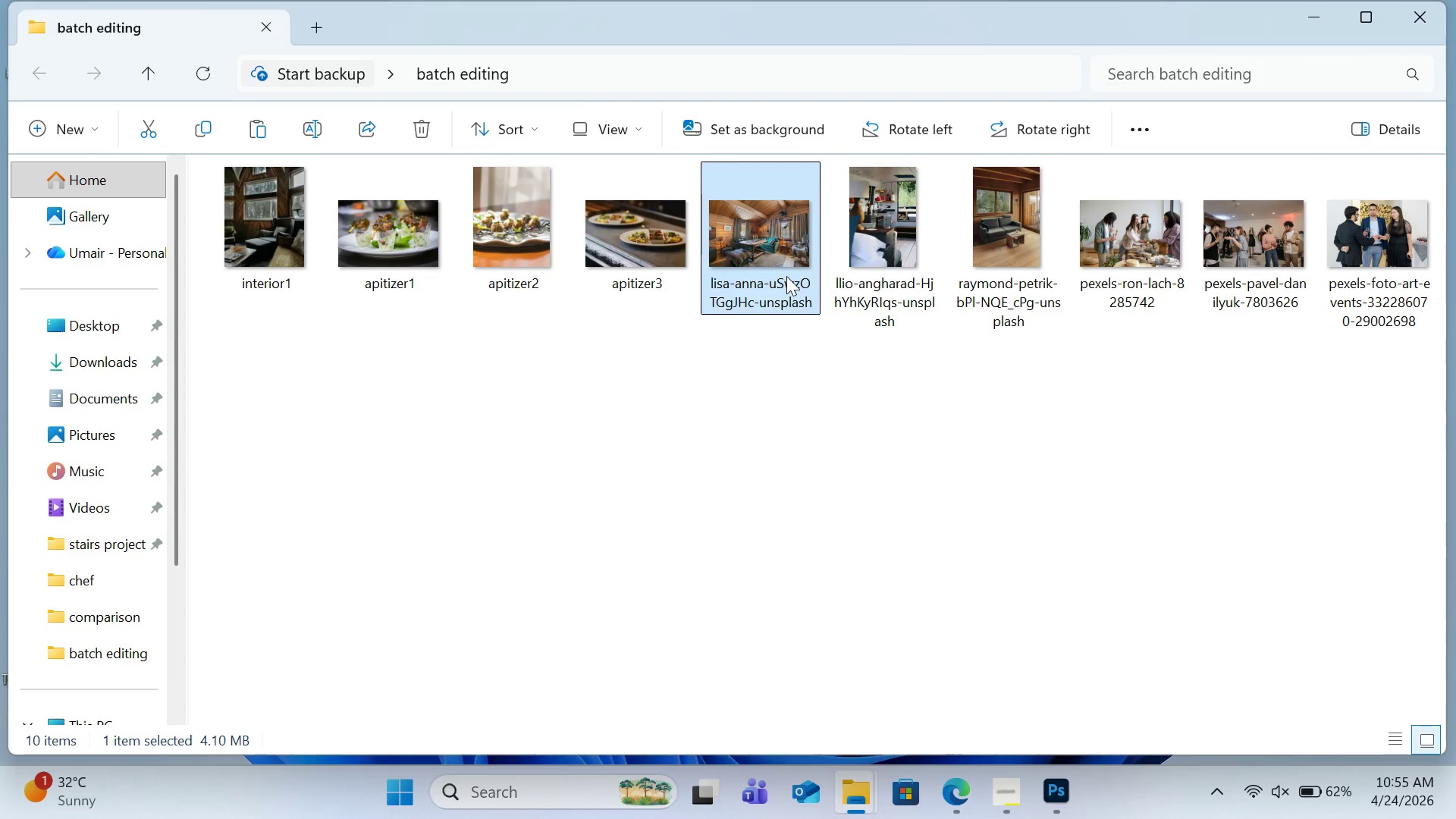 
right_click([786, 276])
 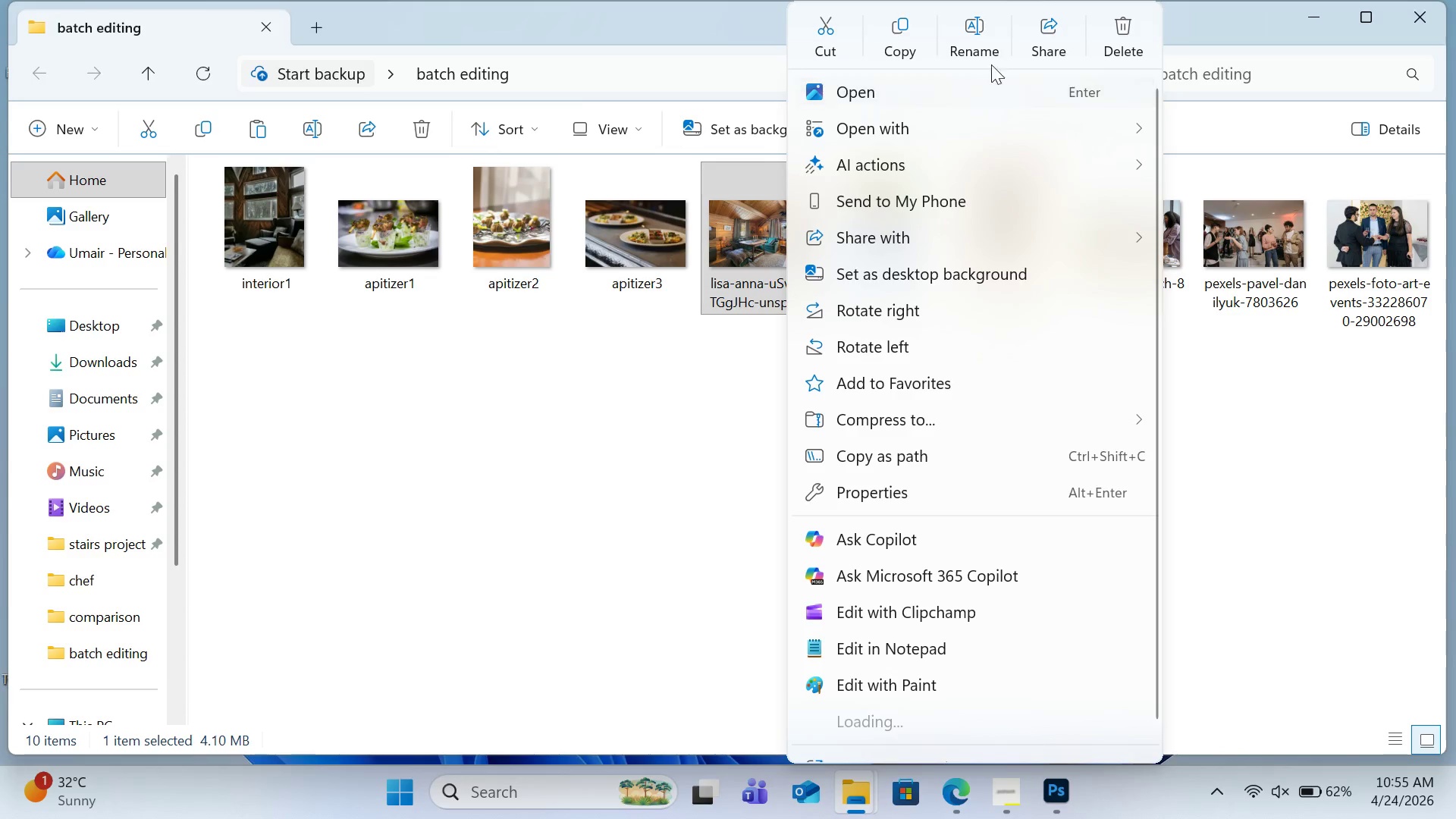 
left_click([977, 36])
 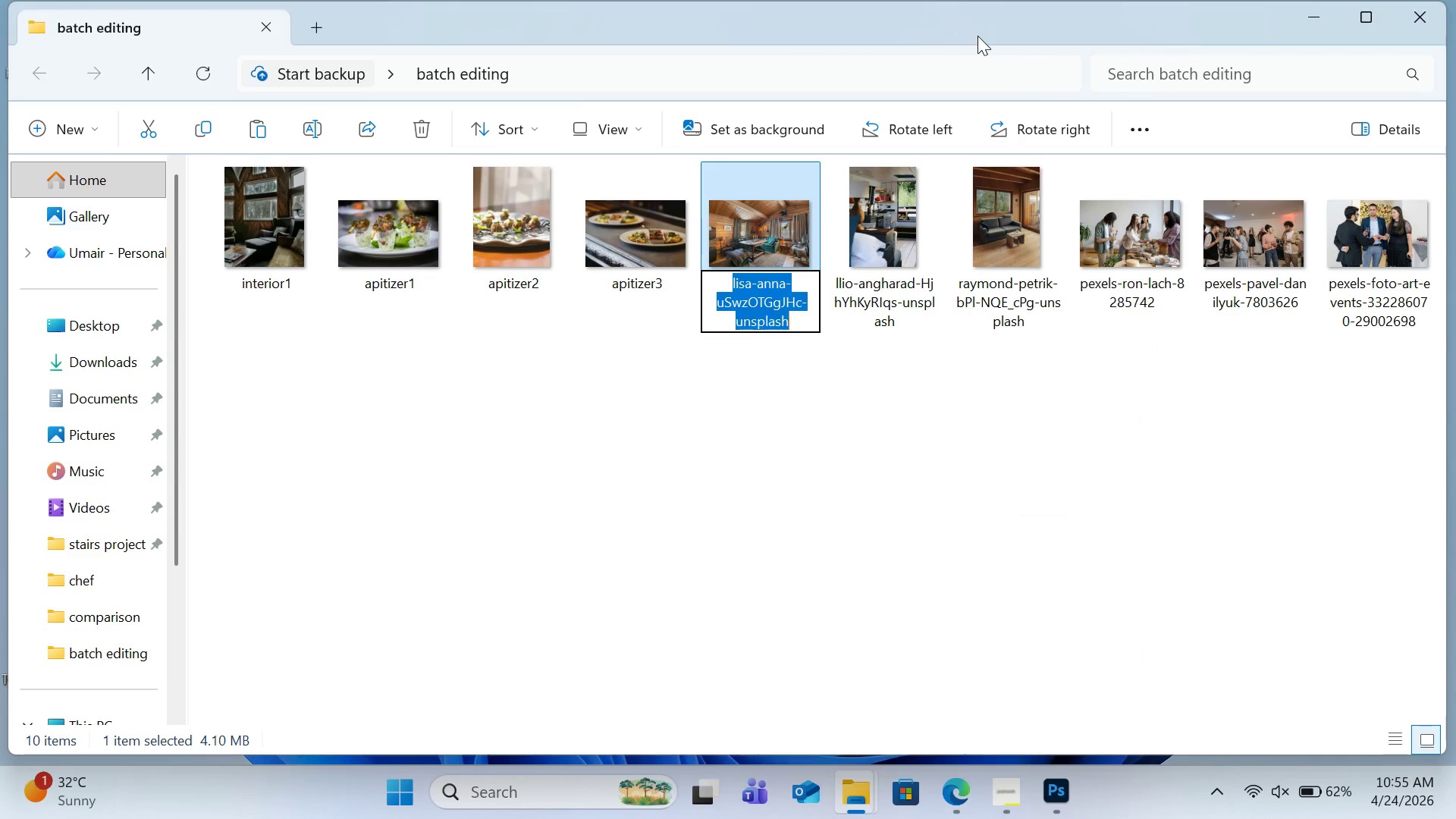 
type(interior2)
 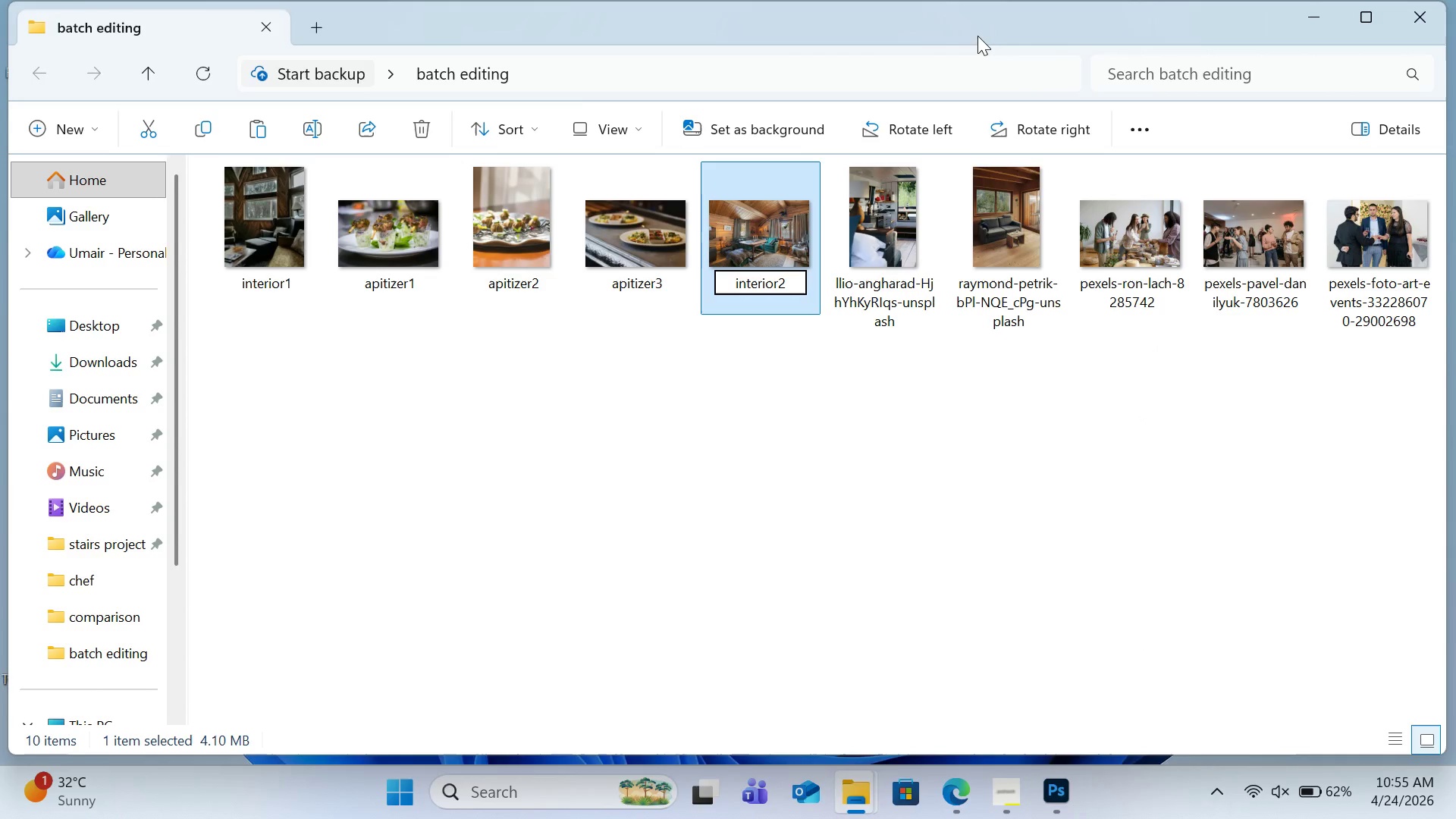 
key(Enter)
 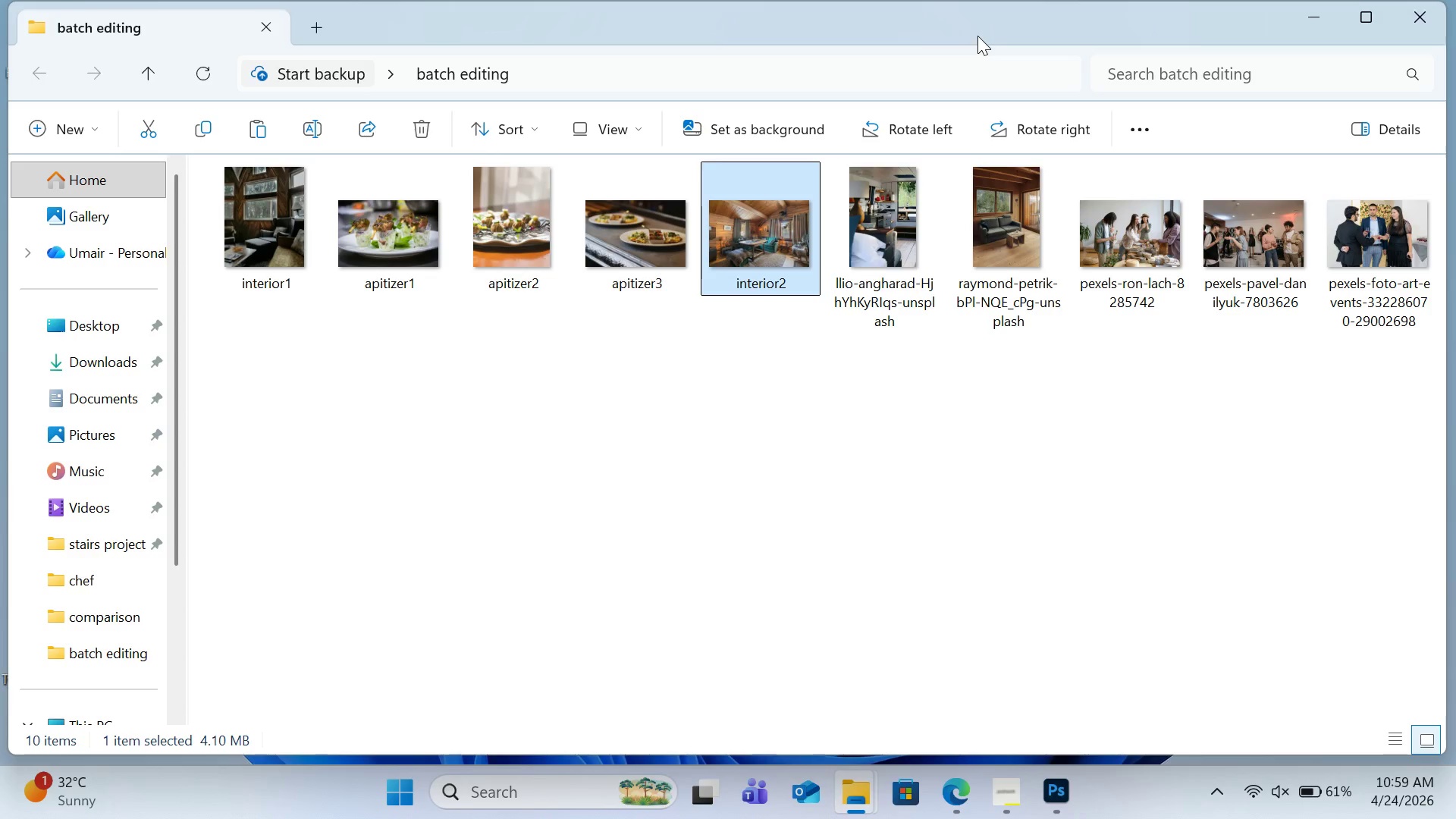 
wait(228.44)
 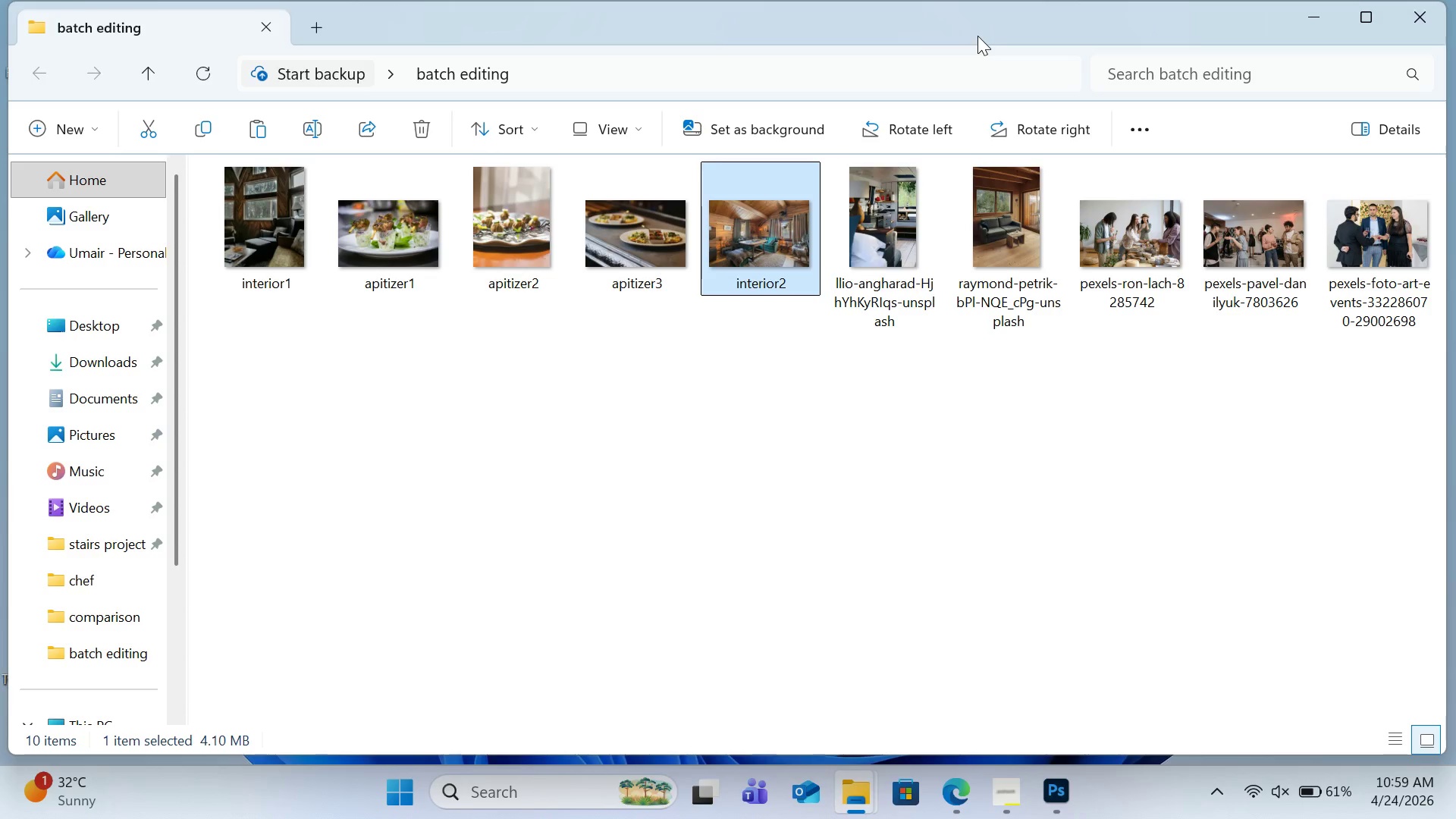 
left_click([911, 243])
 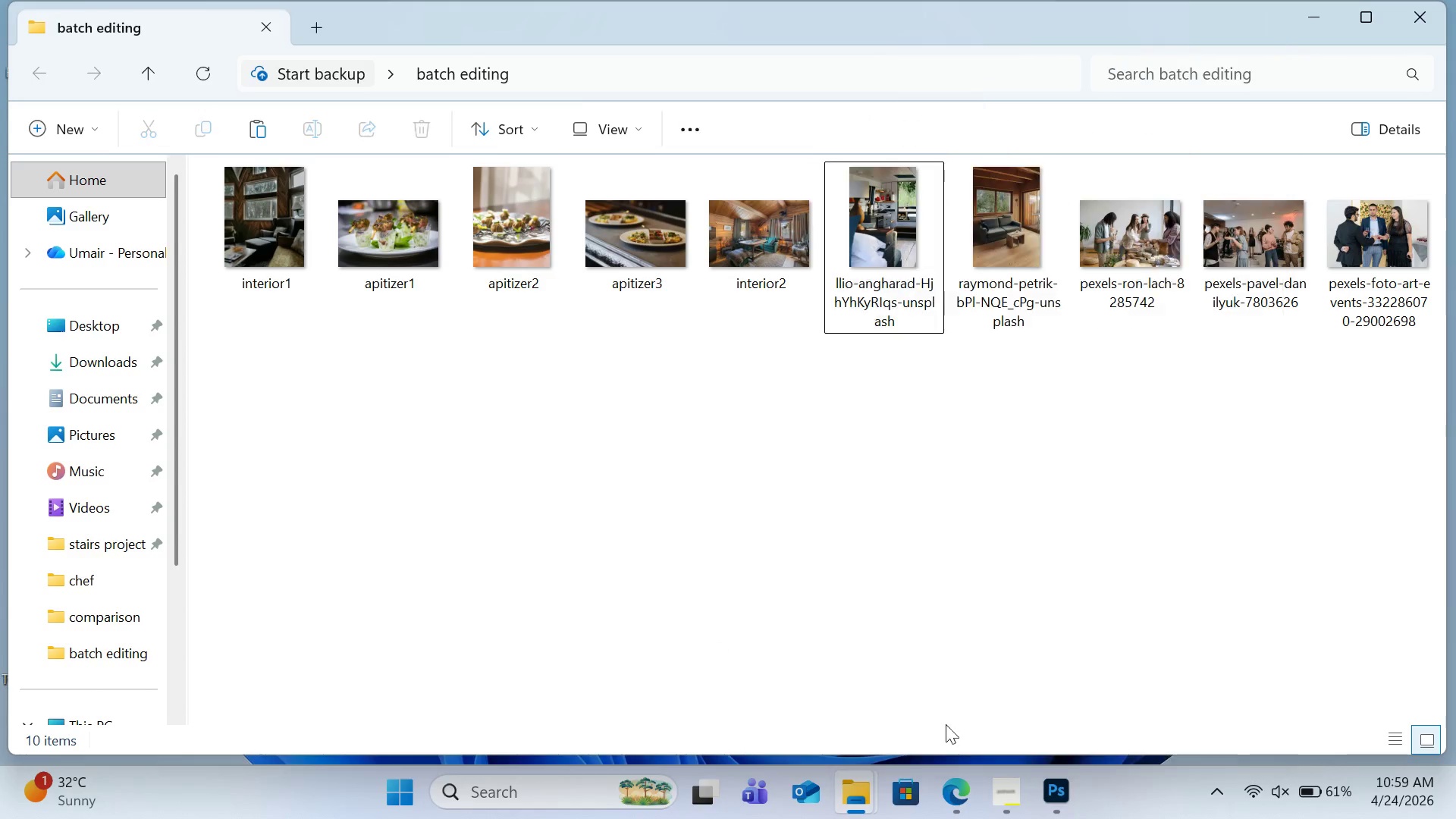 
left_click([989, 774])